 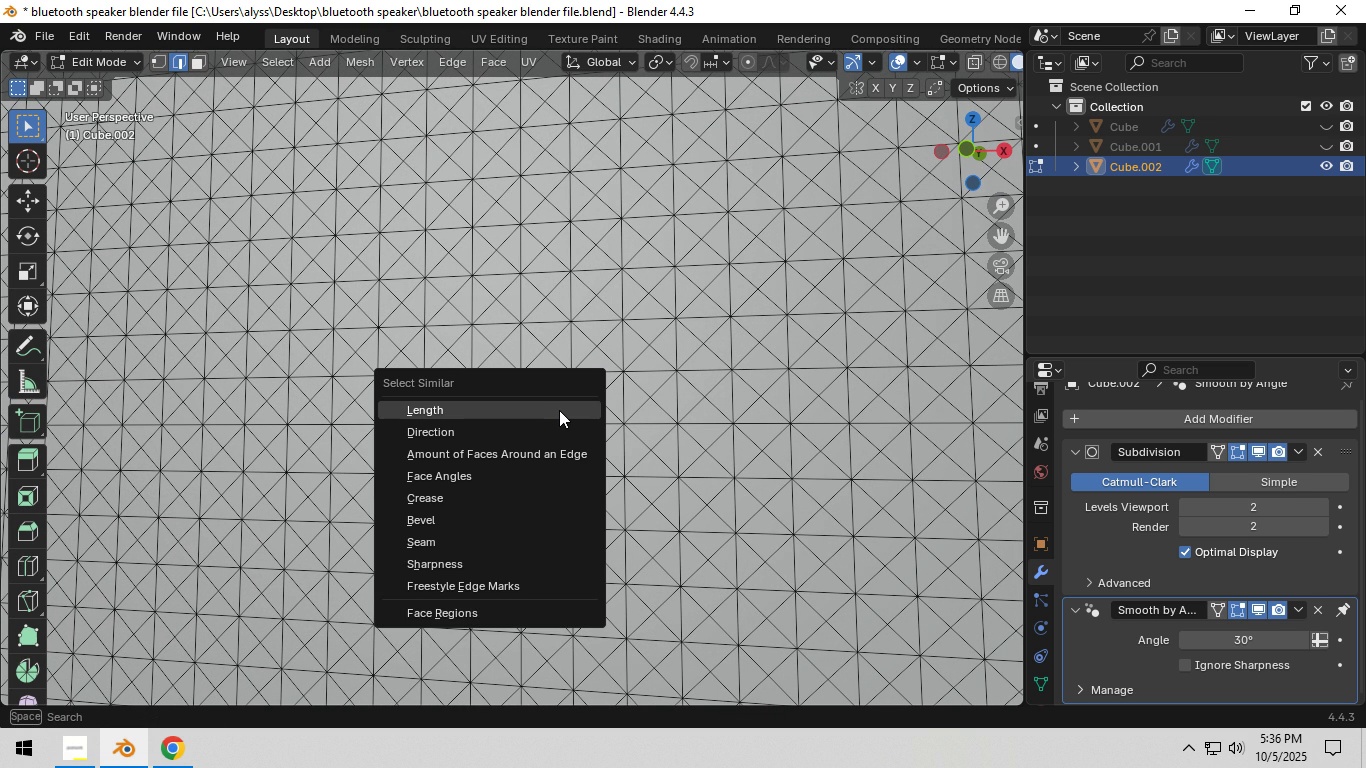 
left_click([559, 410])
 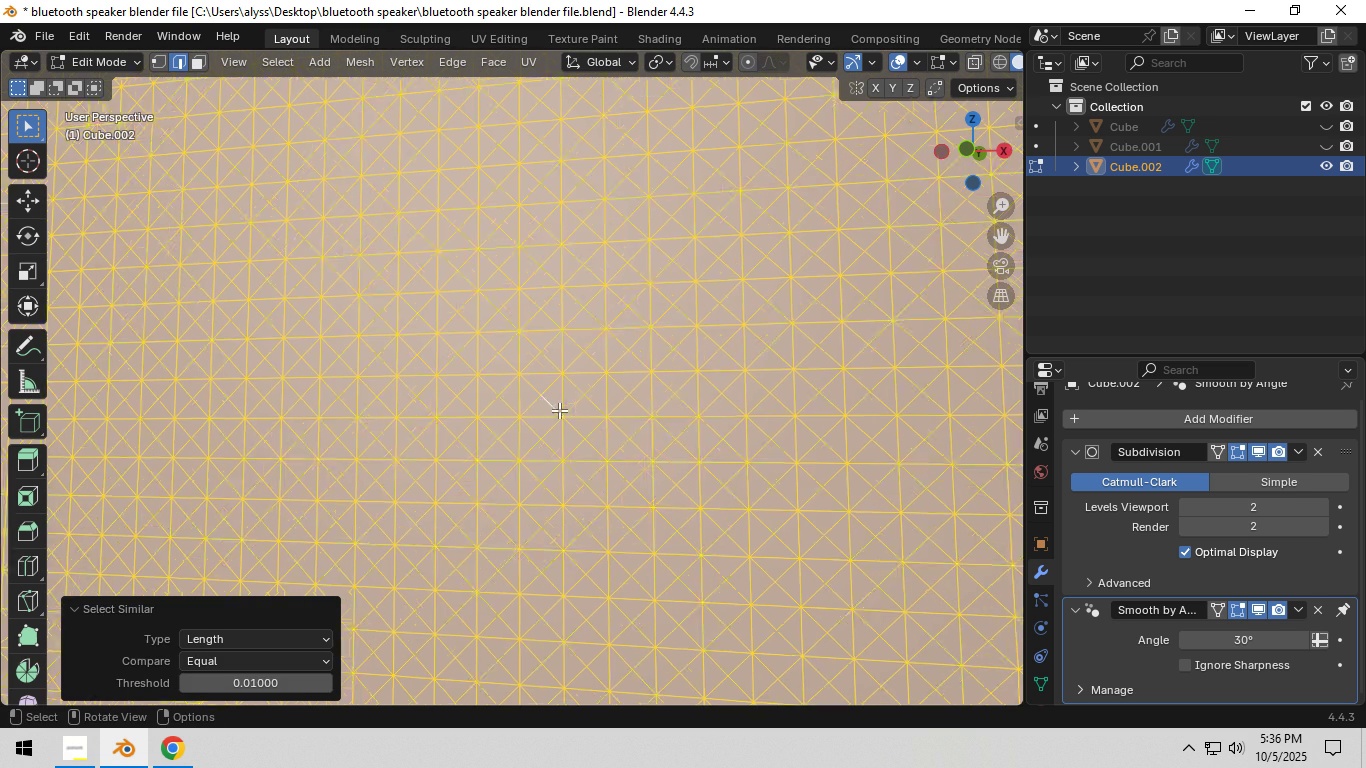 
scroll: coordinate [559, 410], scroll_direction: down, amount: 4.0
 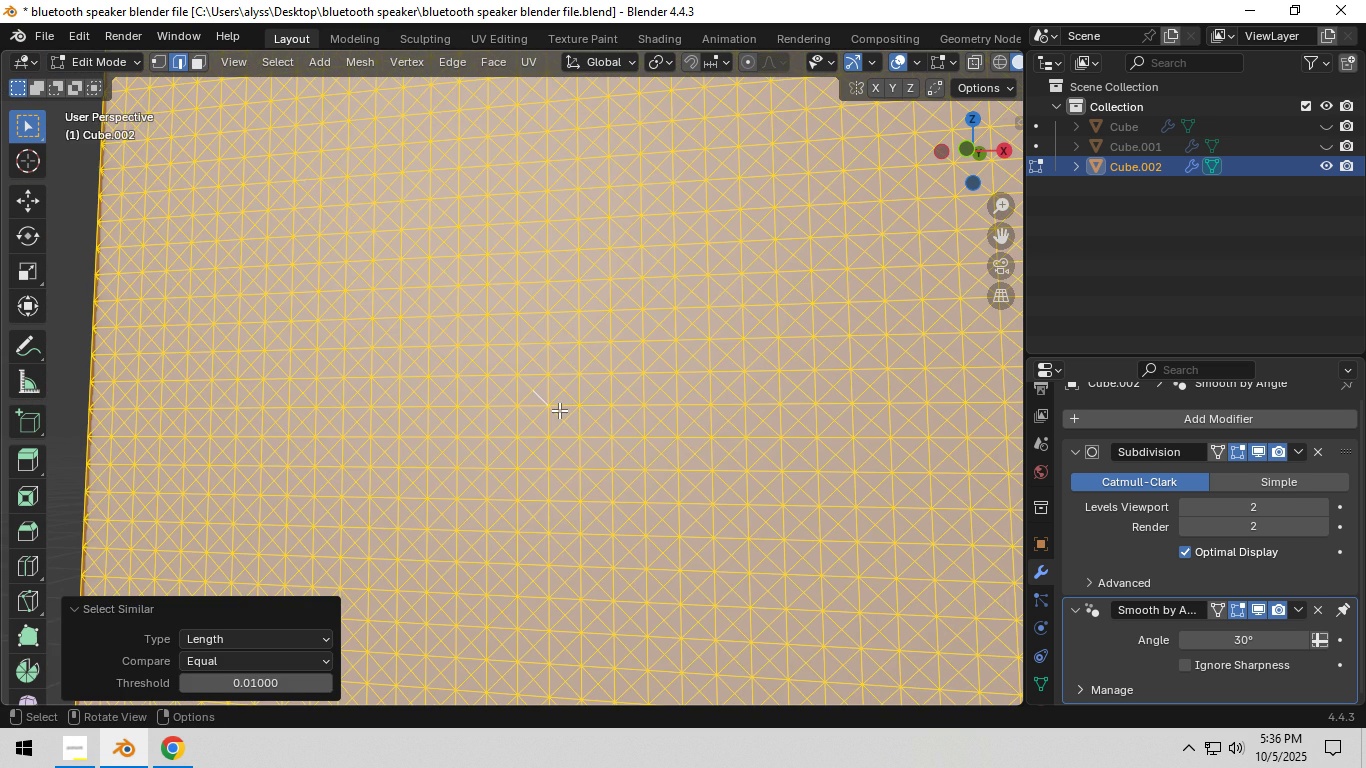 
scroll: coordinate [559, 410], scroll_direction: up, amount: 1.0
 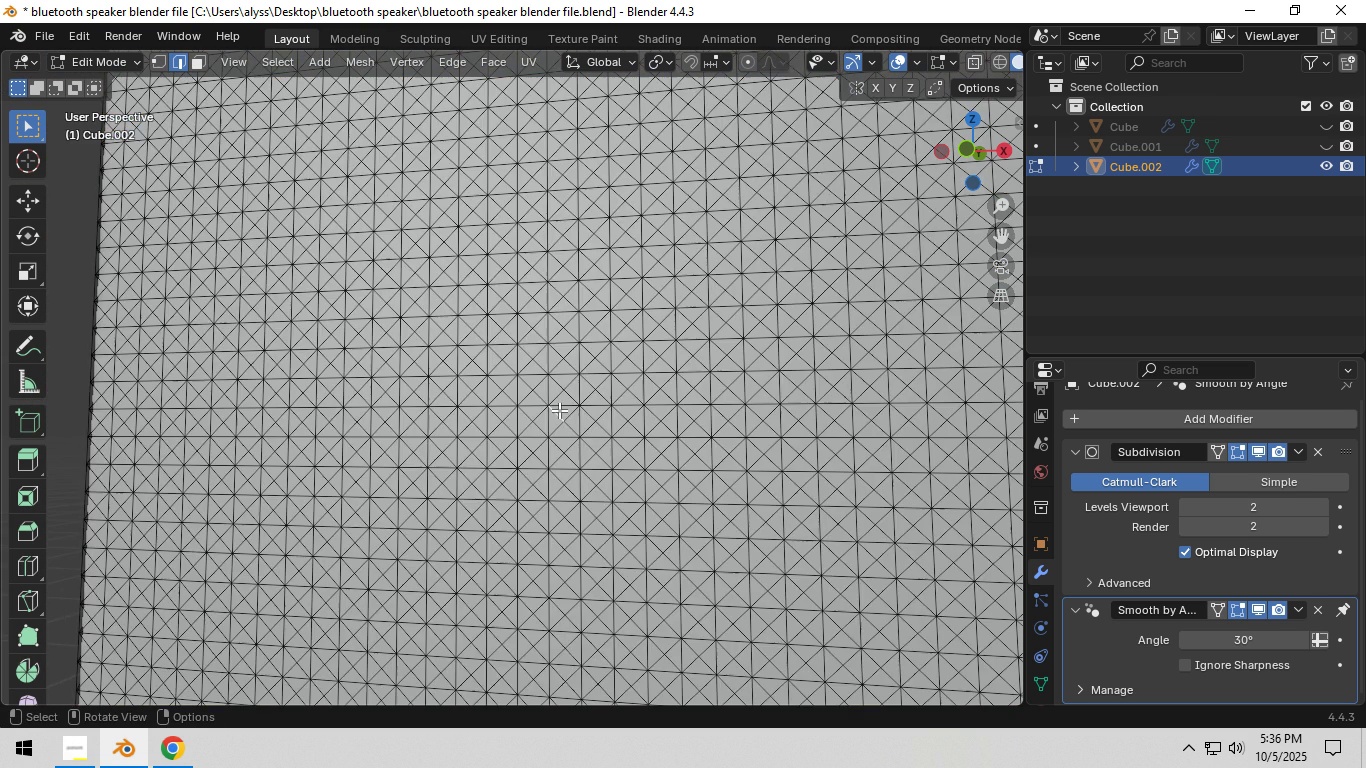 
left_click([559, 410])
 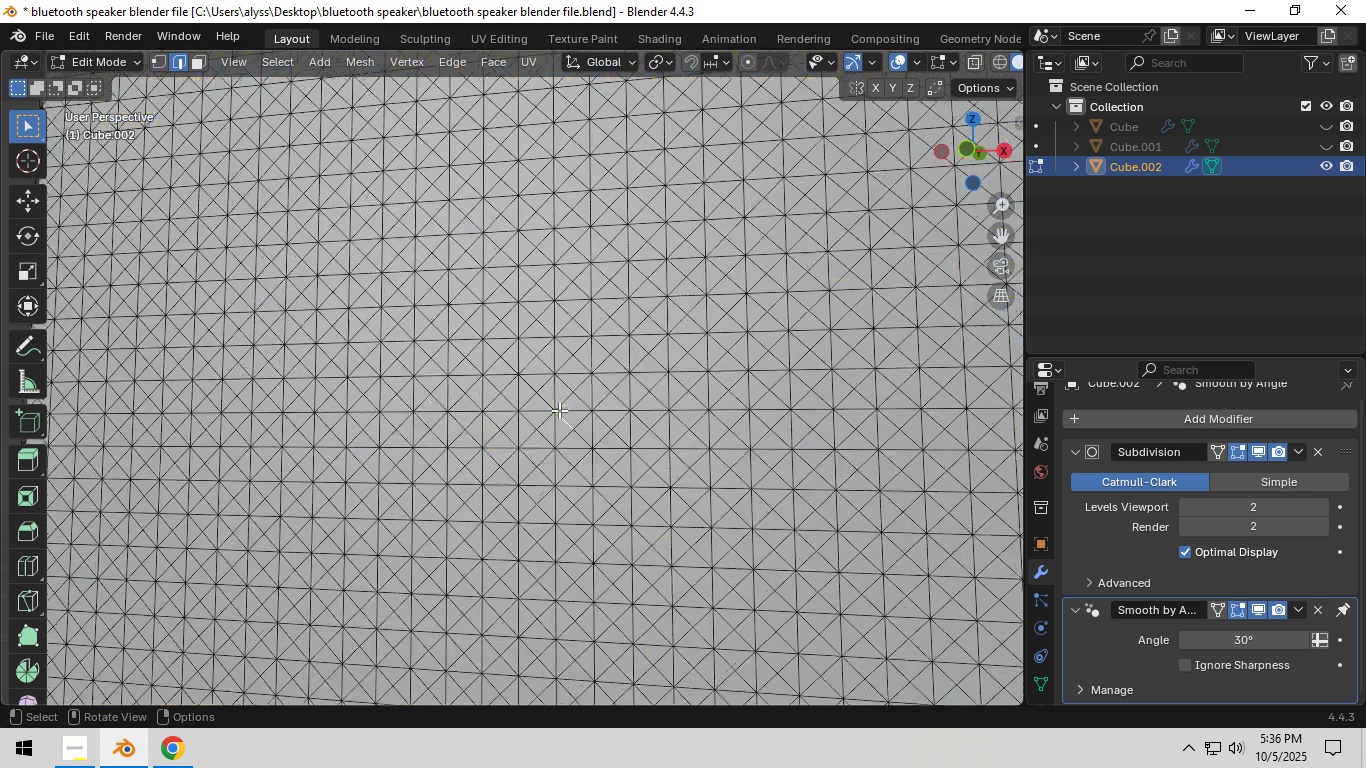 
scroll: coordinate [559, 410], scroll_direction: up, amount: 2.0